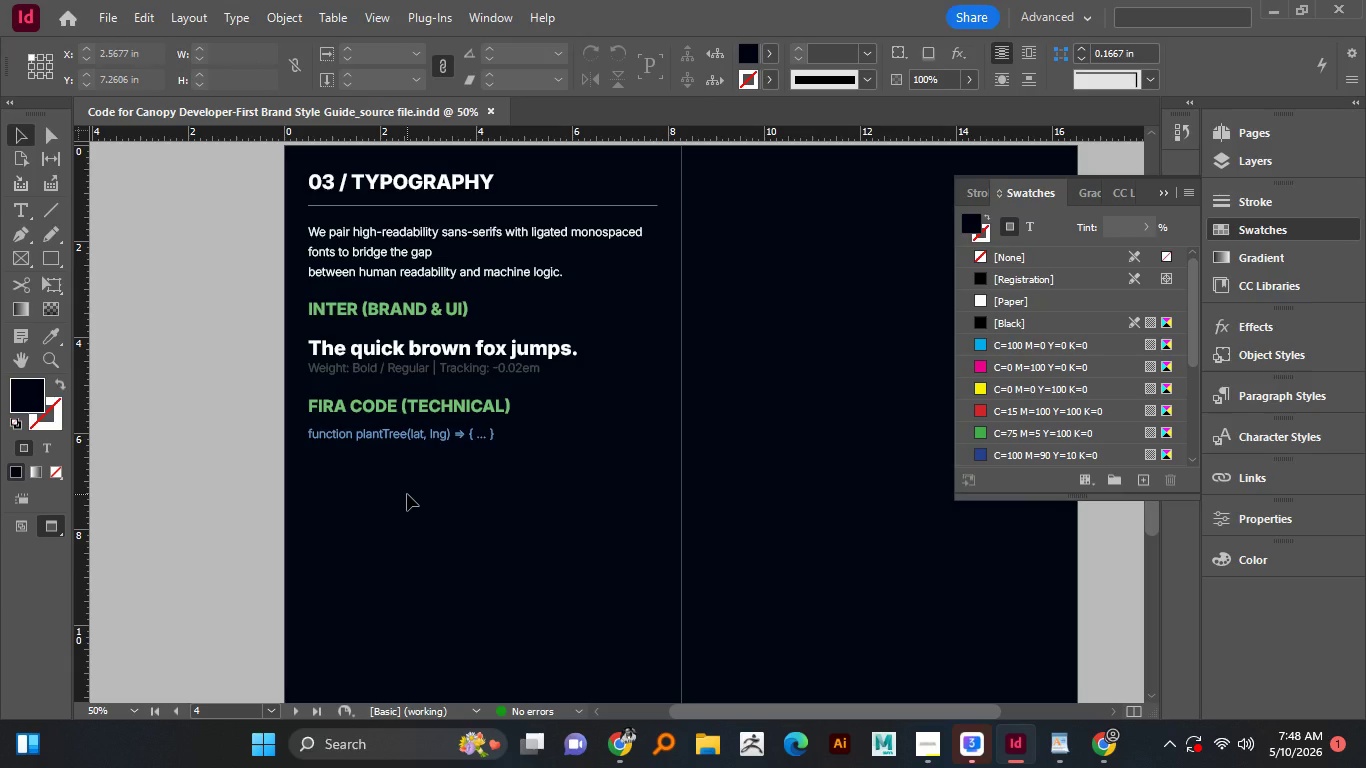 
wait(10.66)
 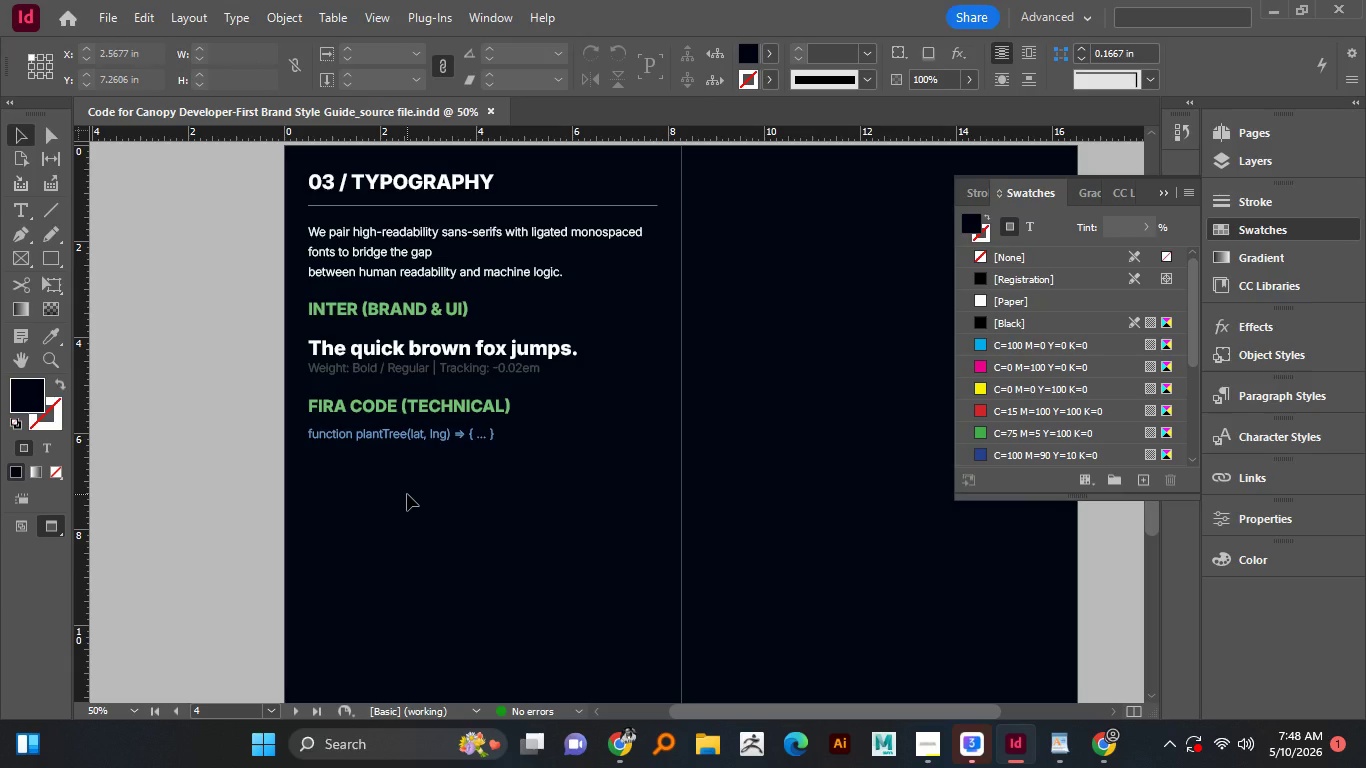 
left_click_drag(start_coordinate=[420, 369], to_coordinate=[414, 460])
 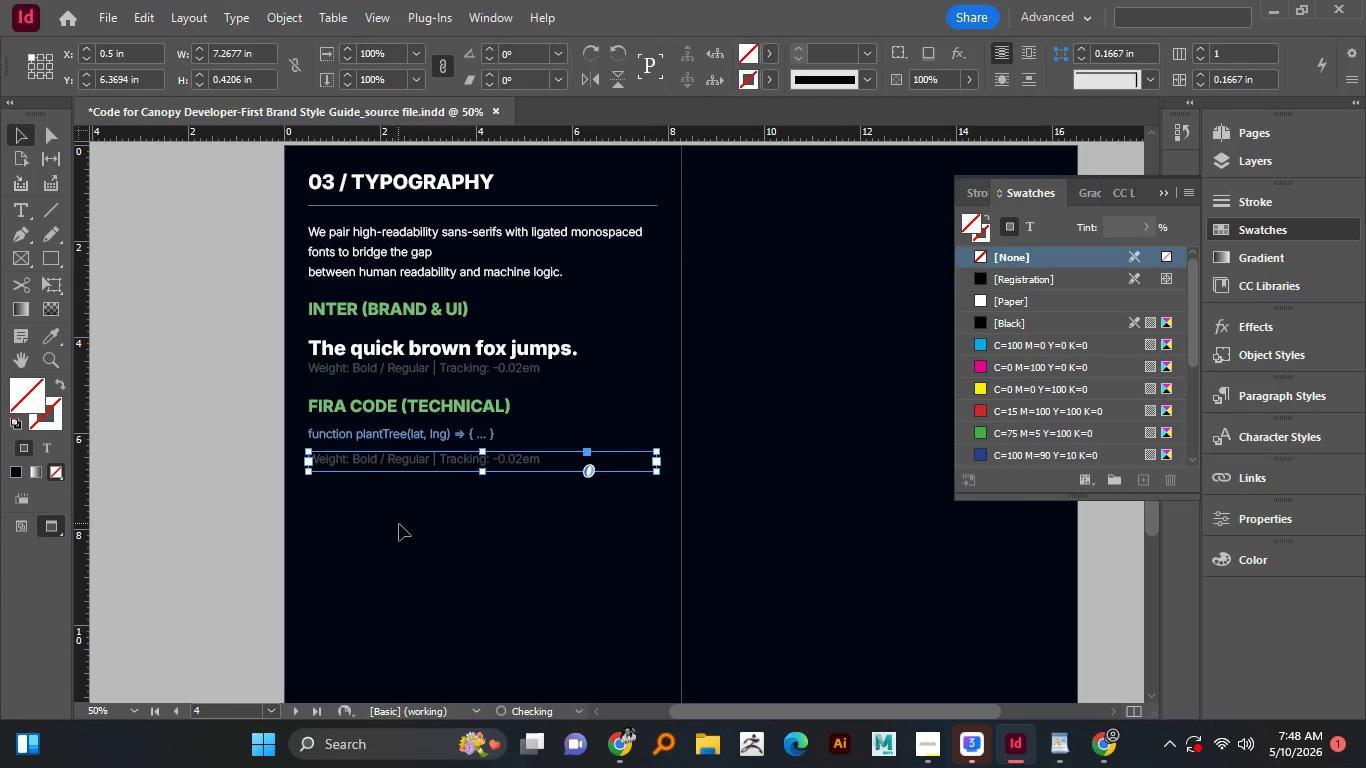 
hold_key(key=AltLeft, duration=1.78)
 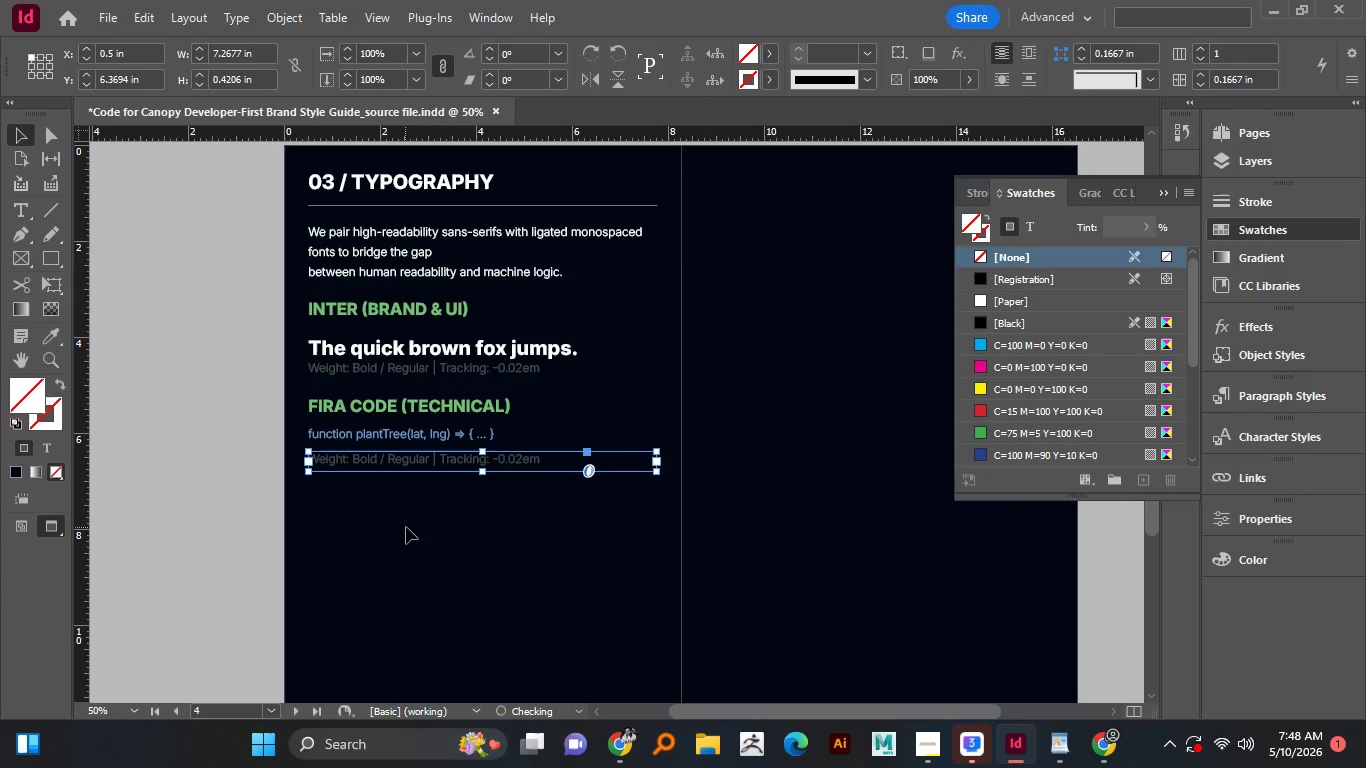 
hold_key(key=ShiftLeft, duration=1.51)
 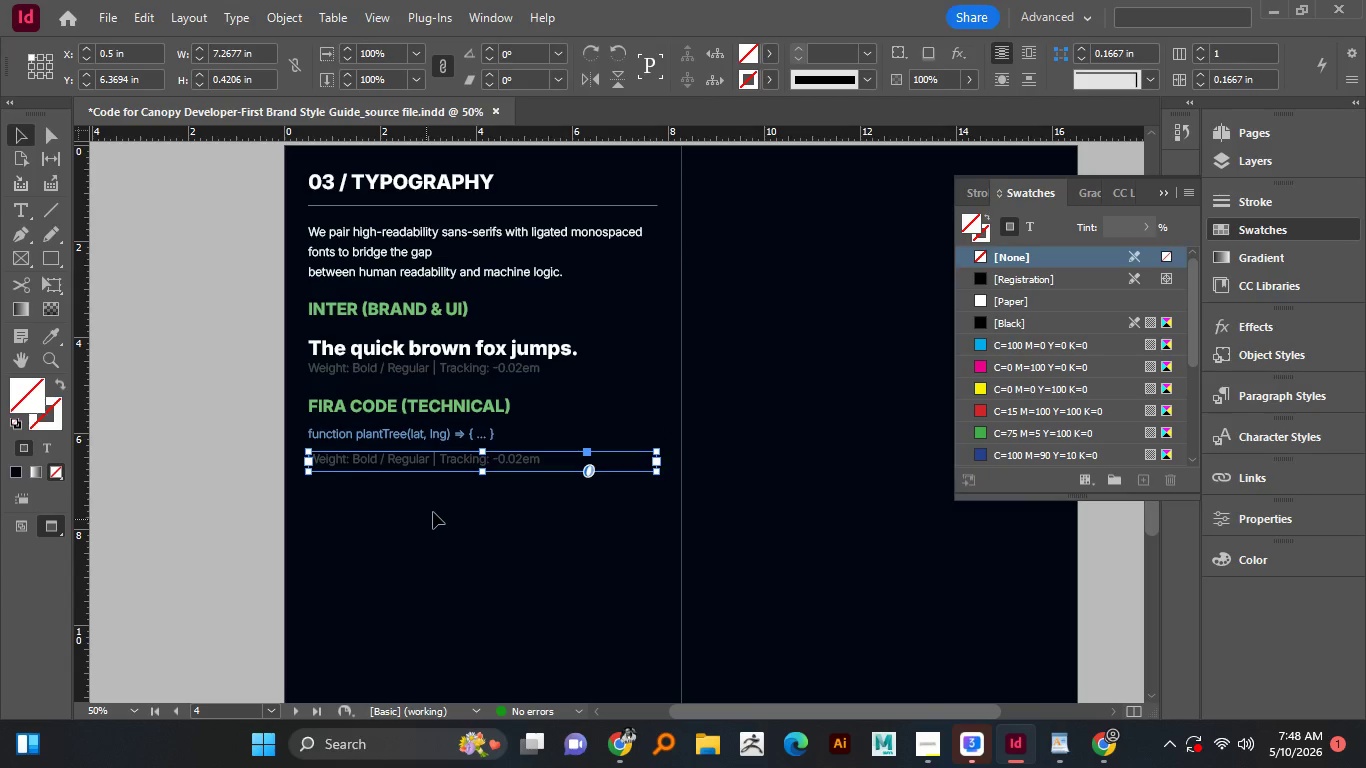 
hold_key(key=AltLeft, duration=0.67)
scroll: coordinate [442, 470], scroll_direction: down, amount: 2.0
 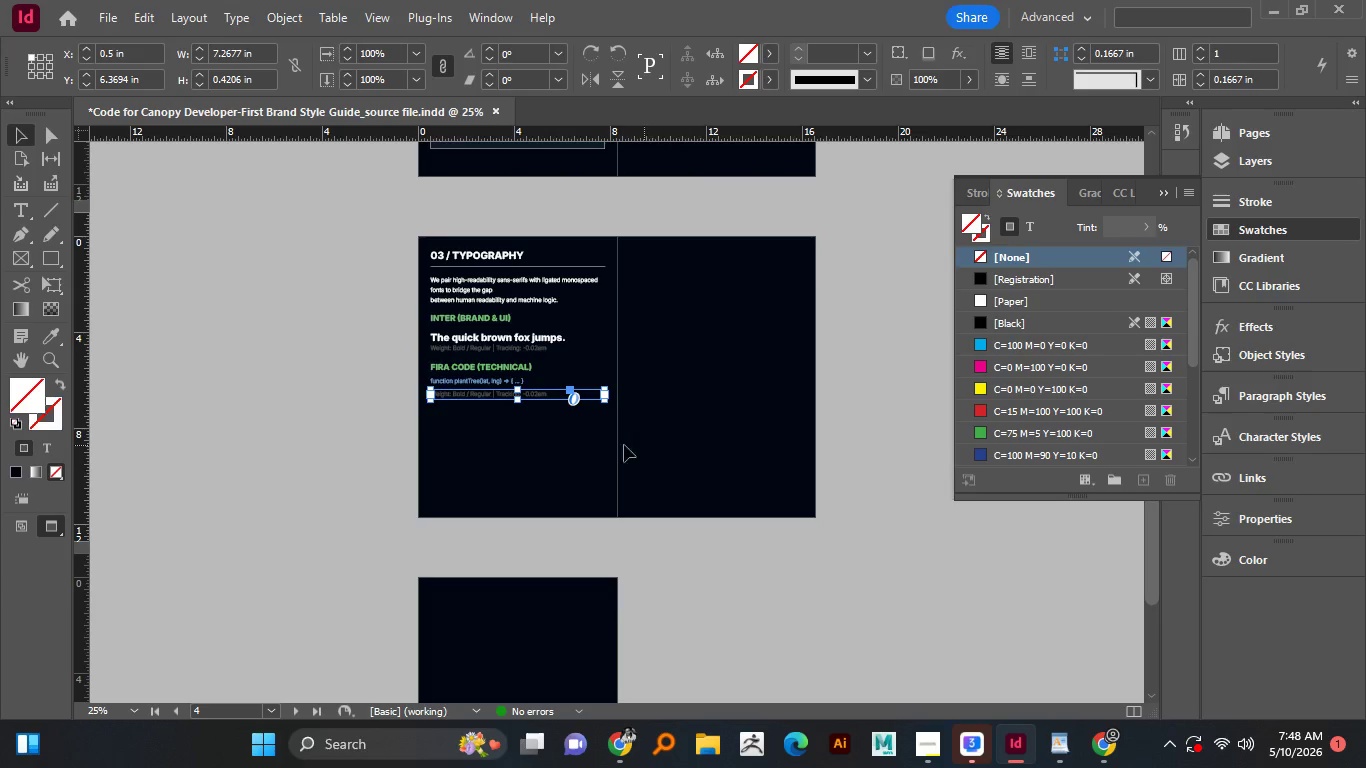 
hold_key(key=AltLeft, duration=0.81)
 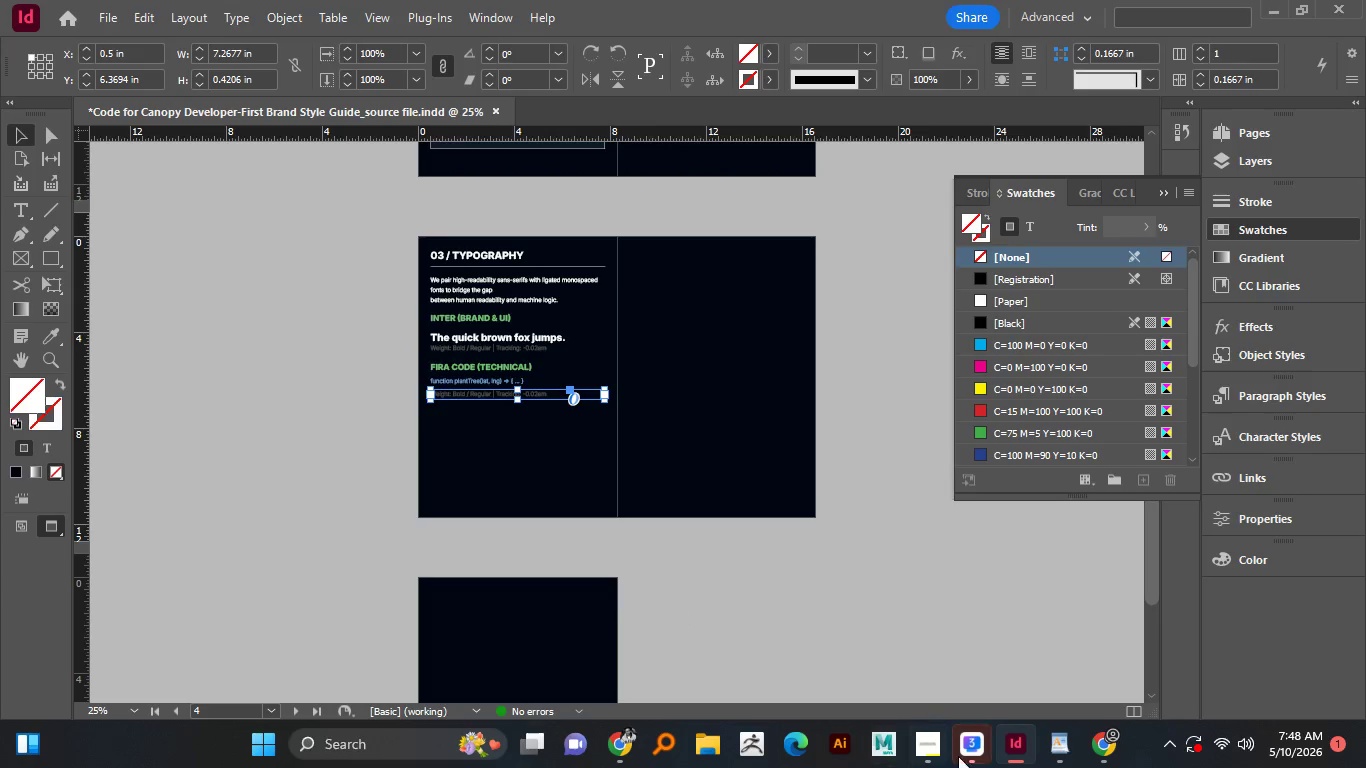 
wait(5.06)
 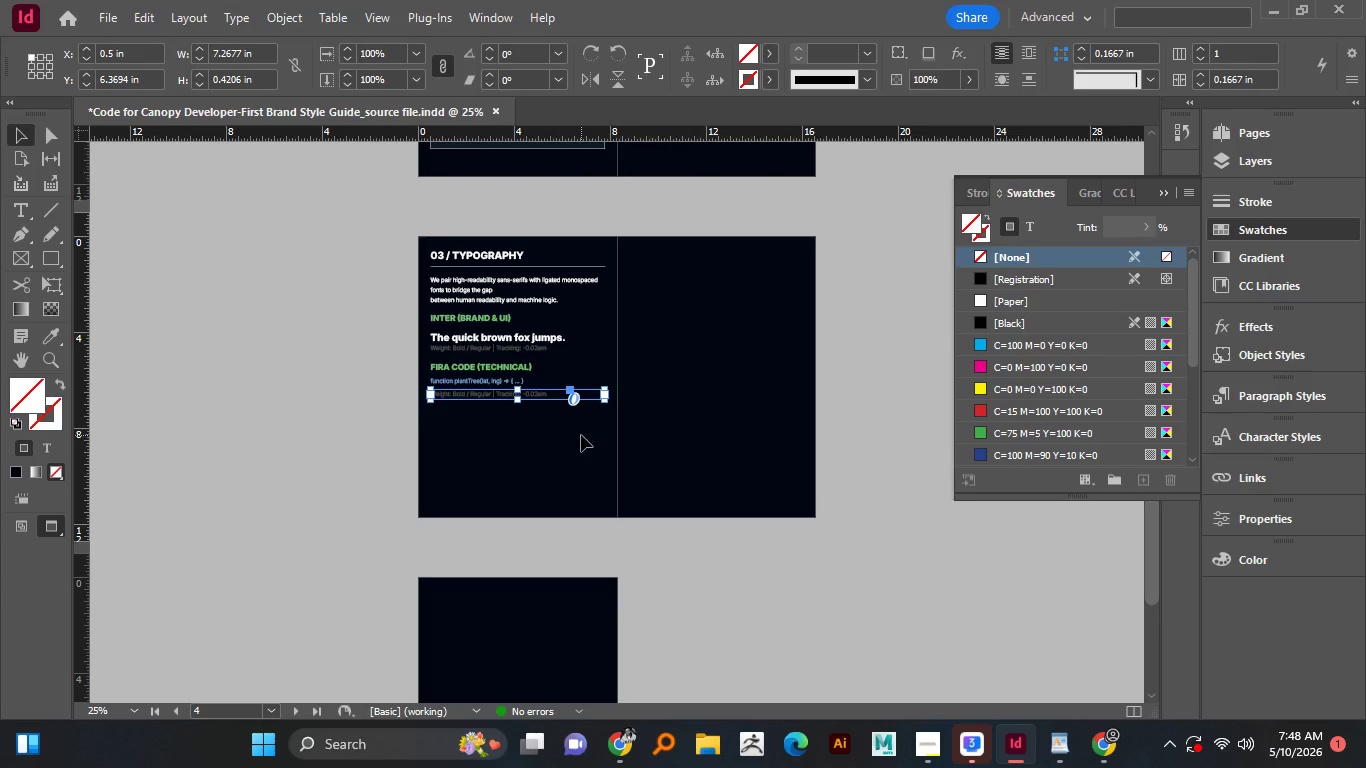 
left_click([1056, 746])
 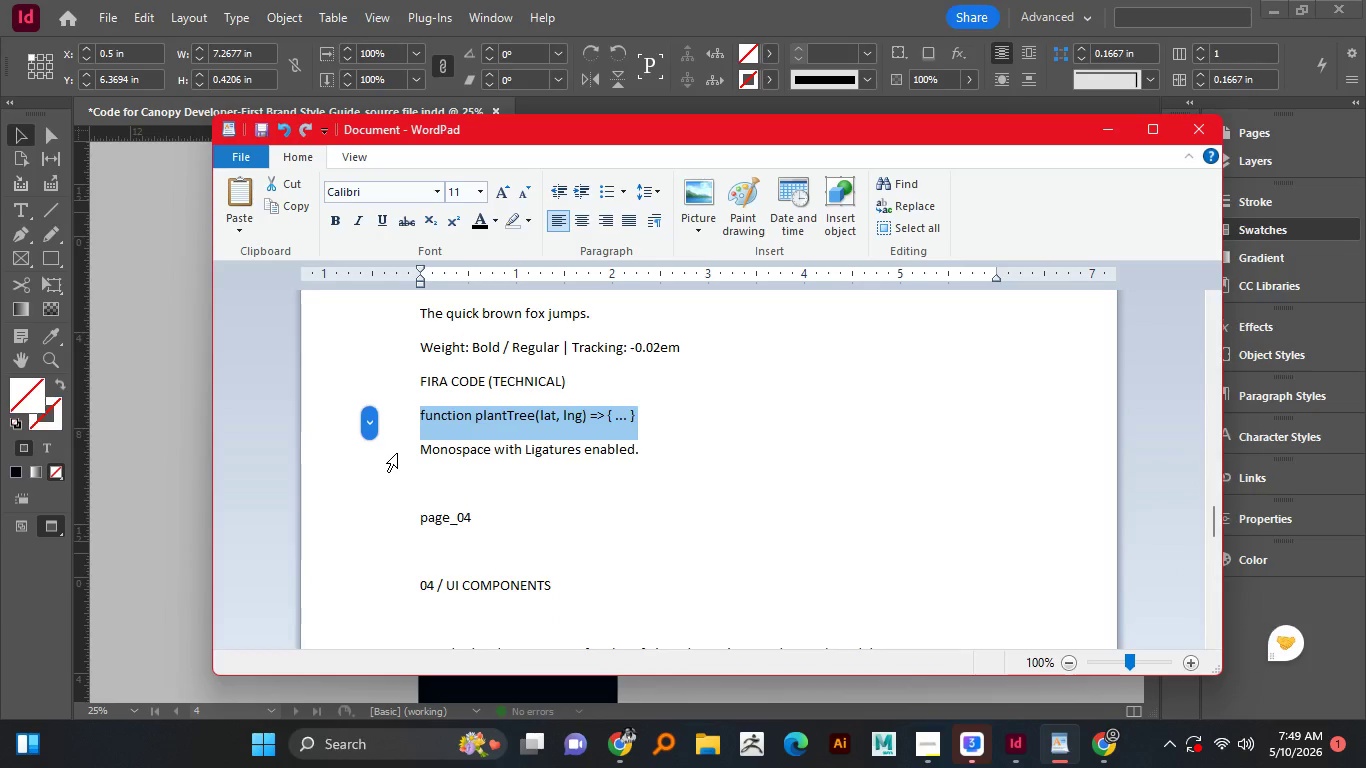 
left_click([418, 447])
 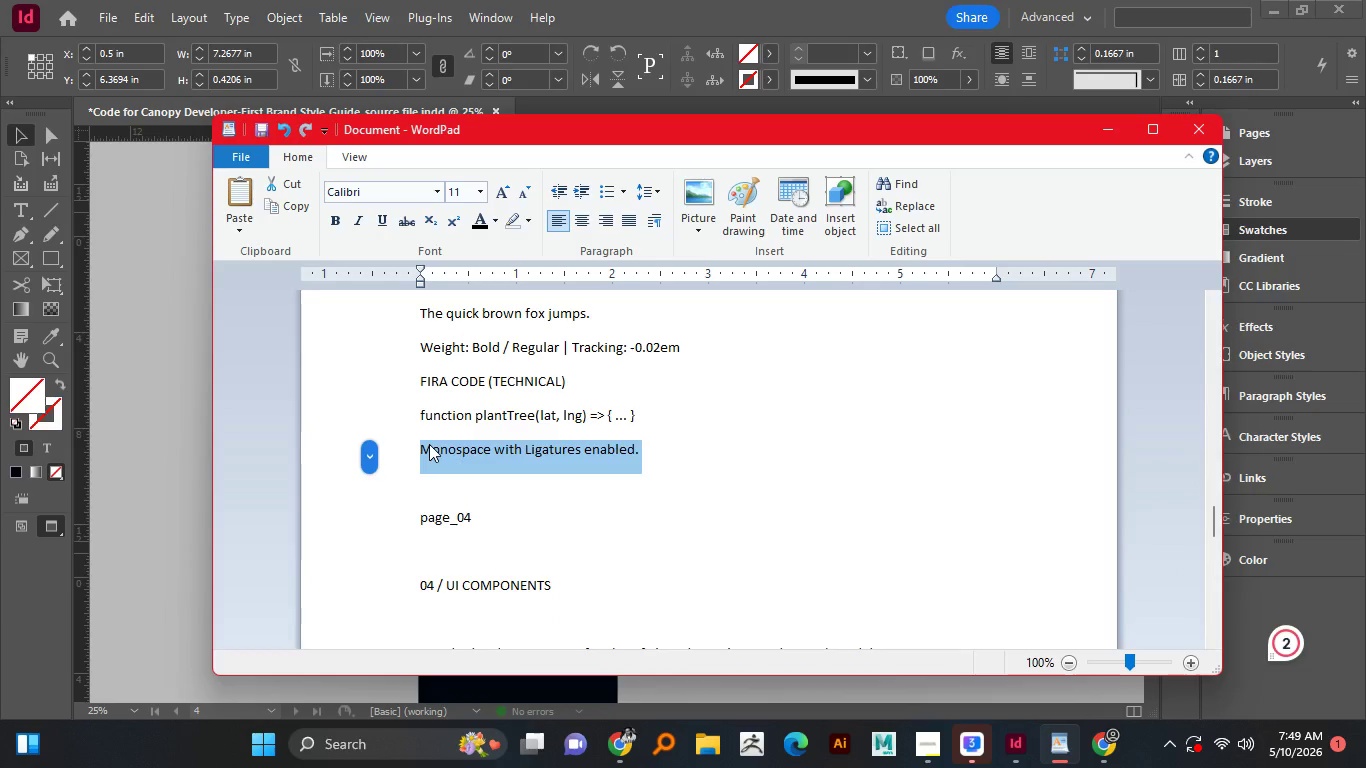 
key(Control+C)
 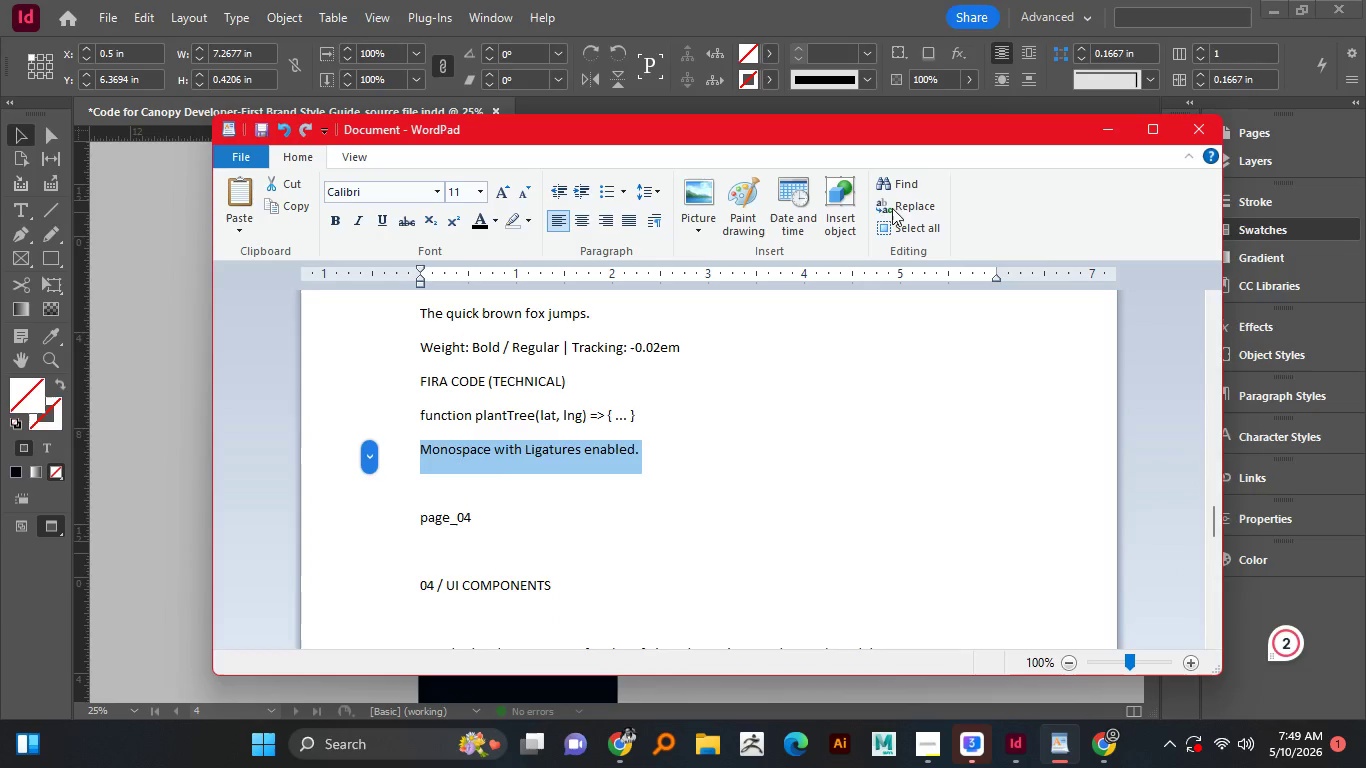 
key(Control+C)
 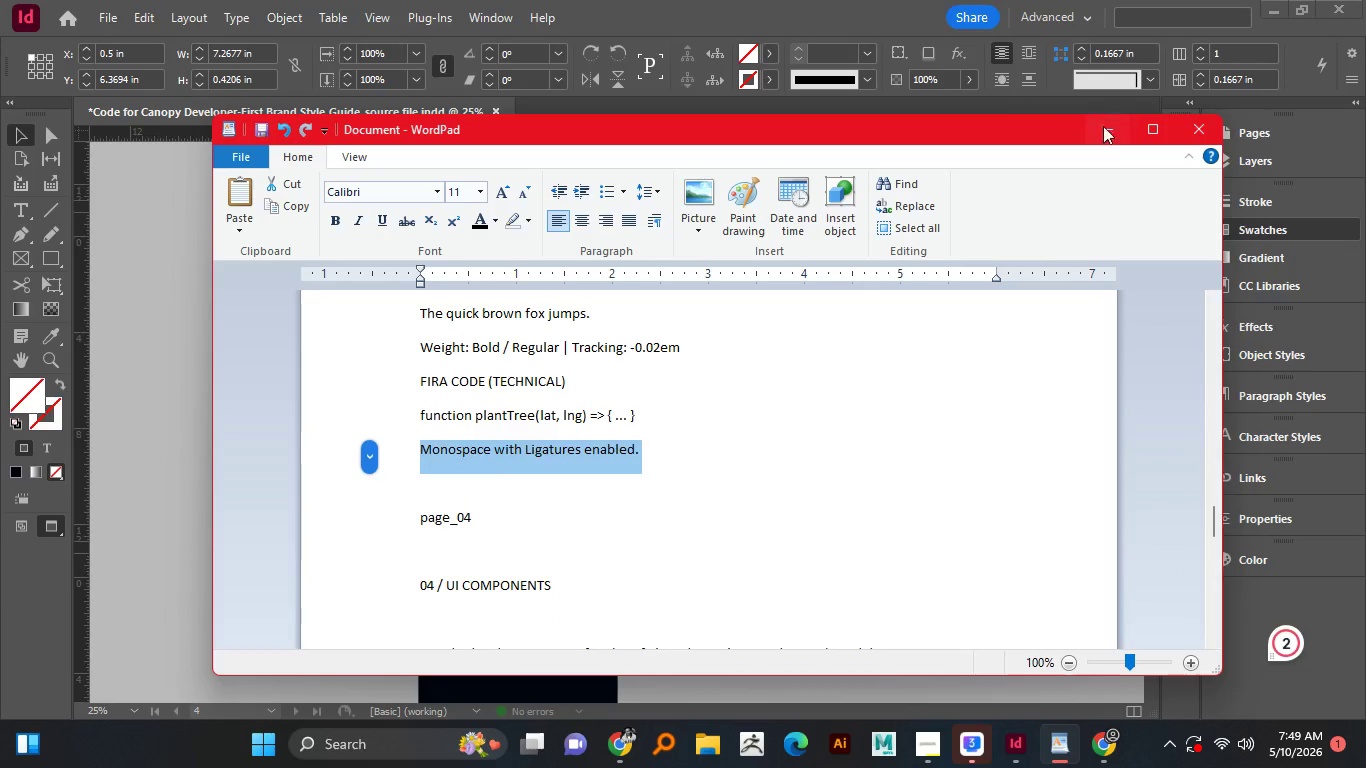 
left_click([1110, 131])
 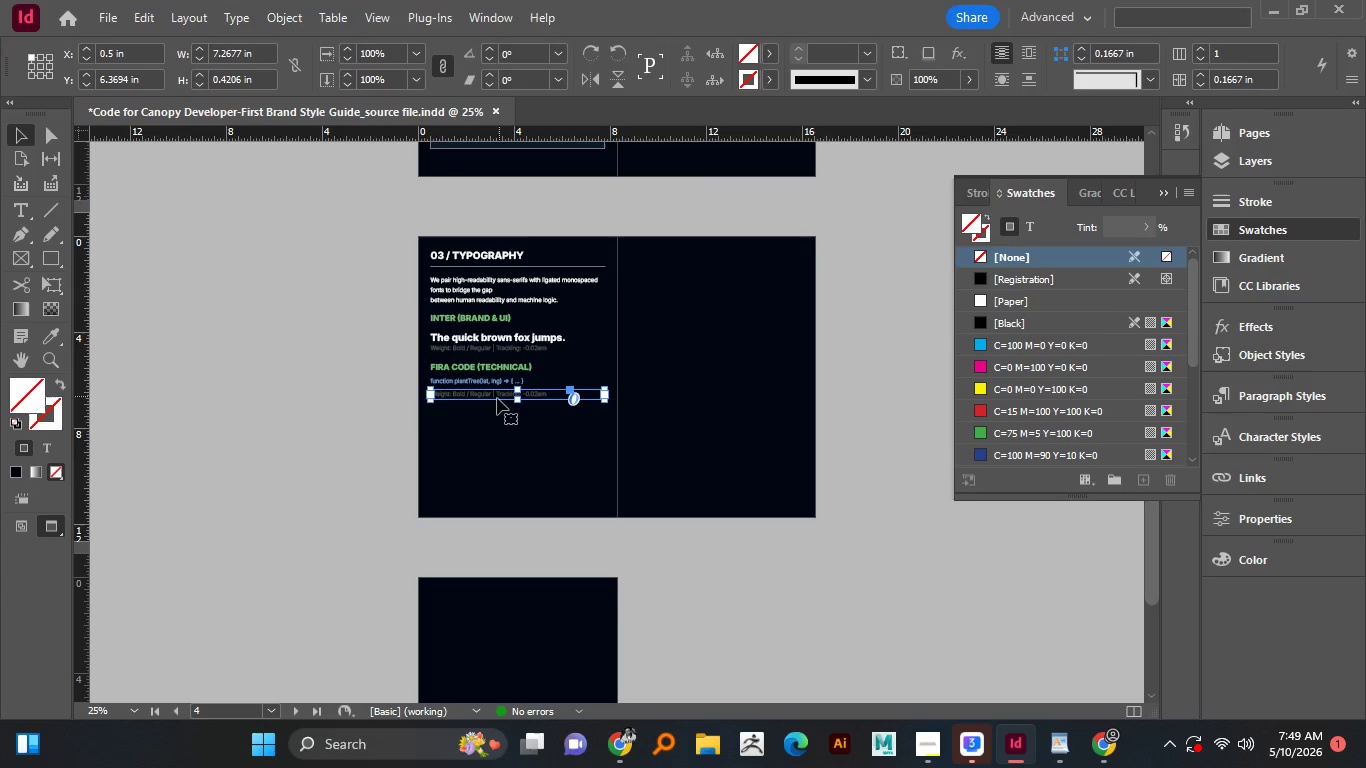 
double_click([497, 398])
 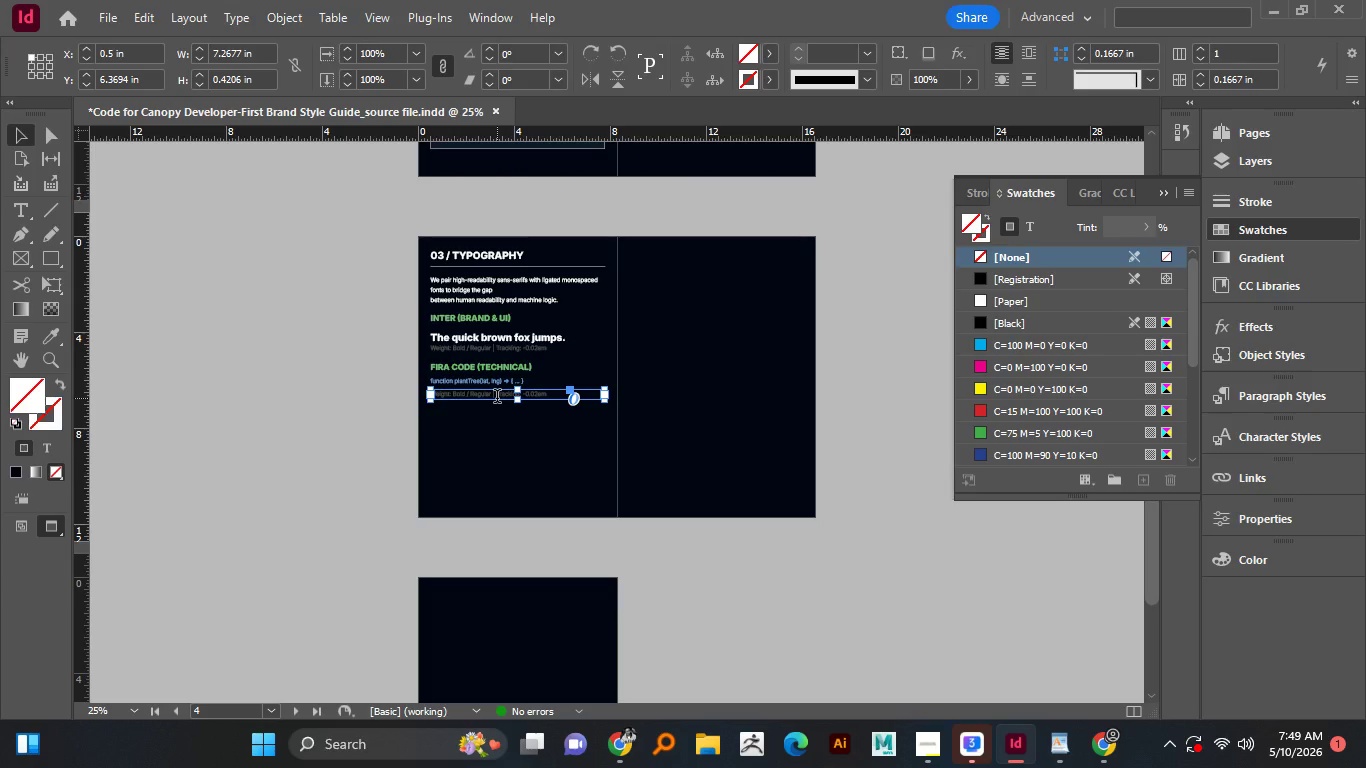 
triple_click([497, 398])
 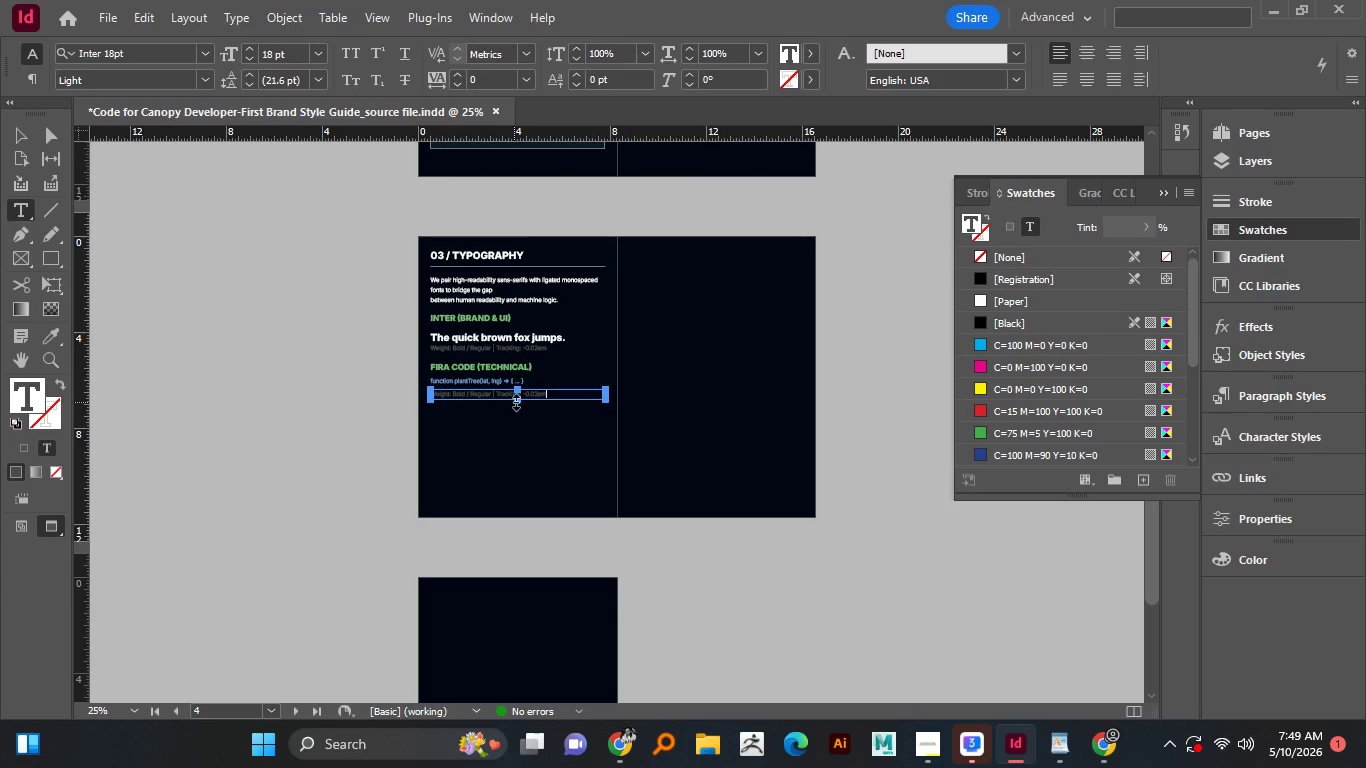 
key(Control+A)
 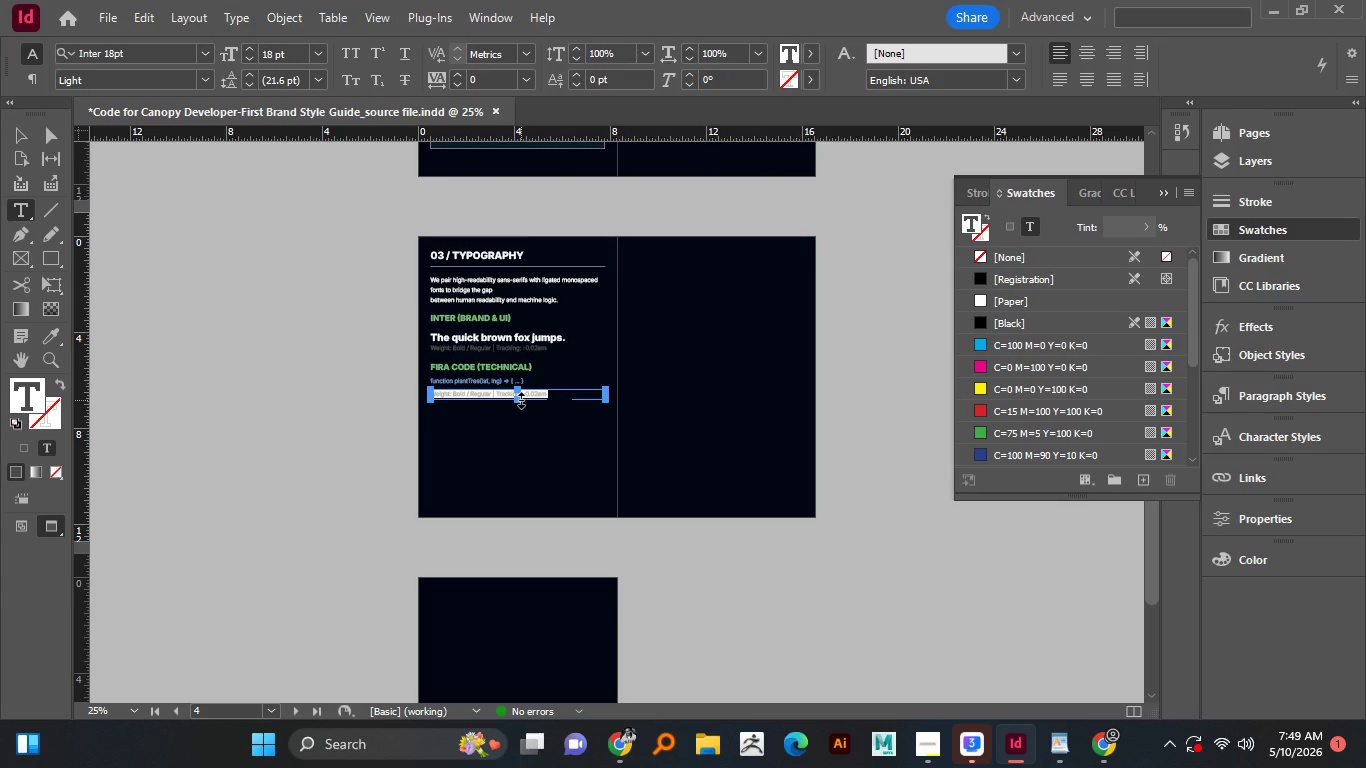 
key(Control+V)
 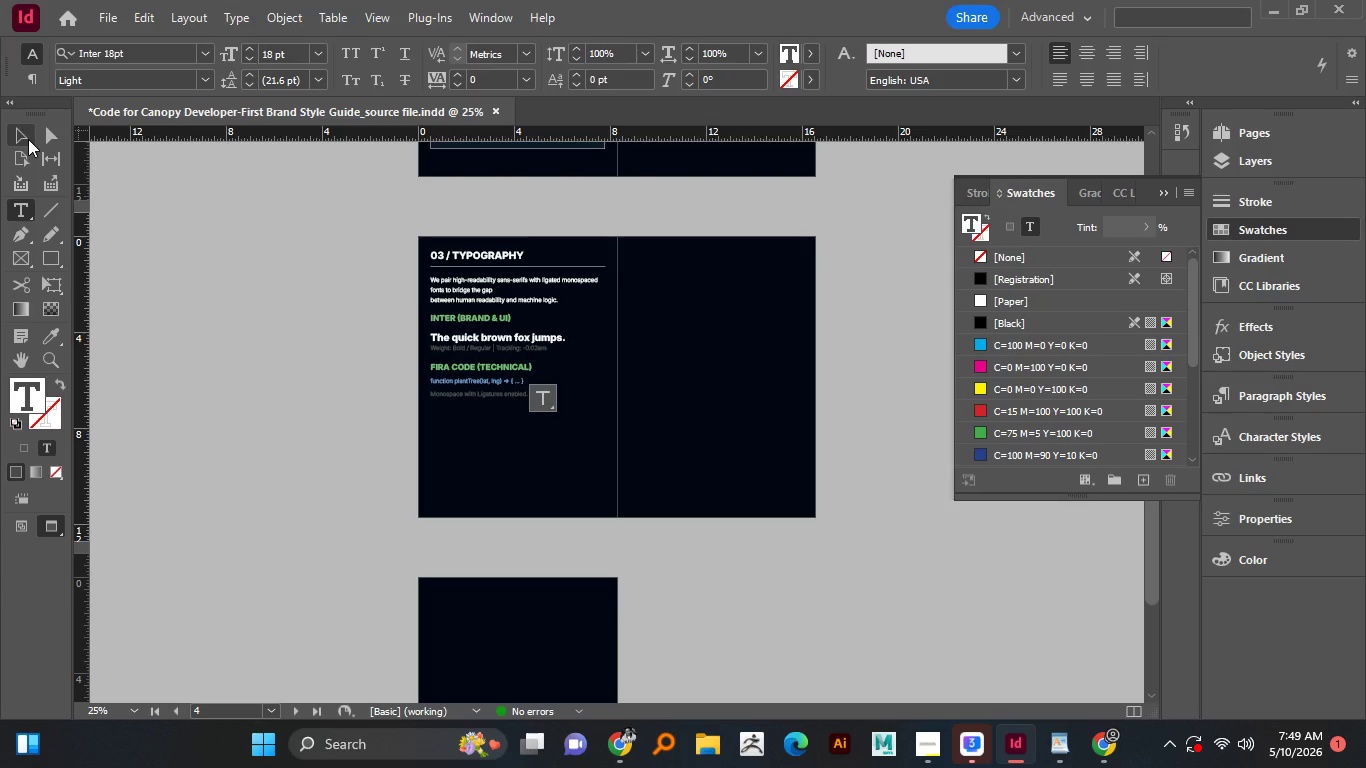 
left_click([28, 139])
 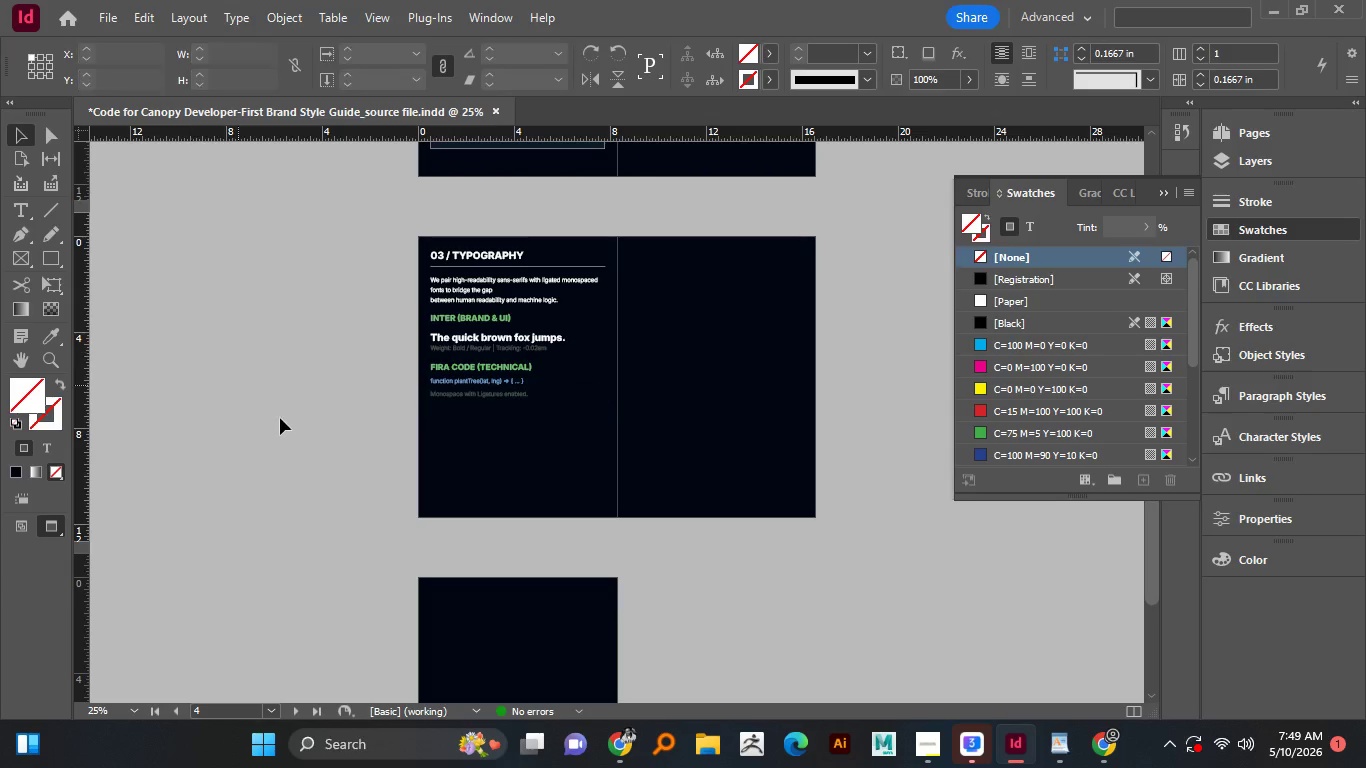 
double_click([192, 353])
 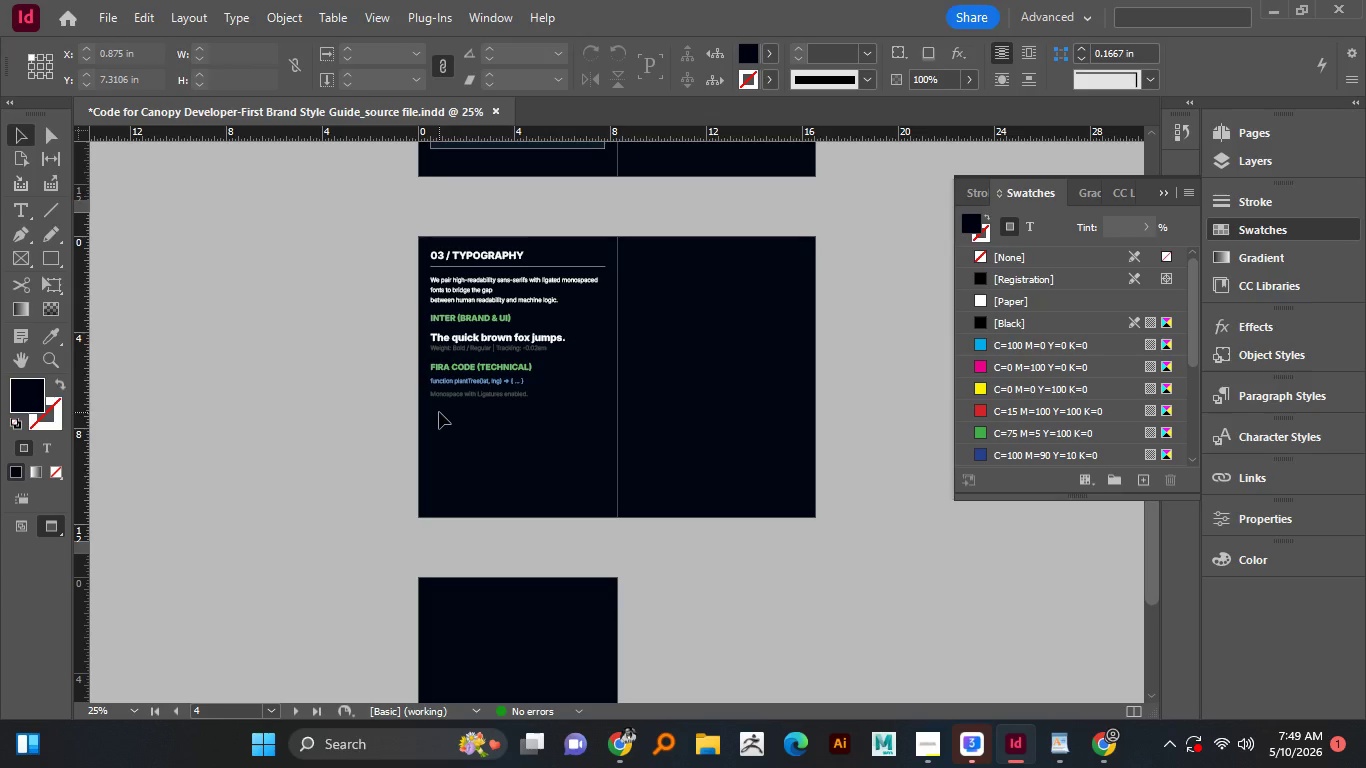 
wait(15.84)
 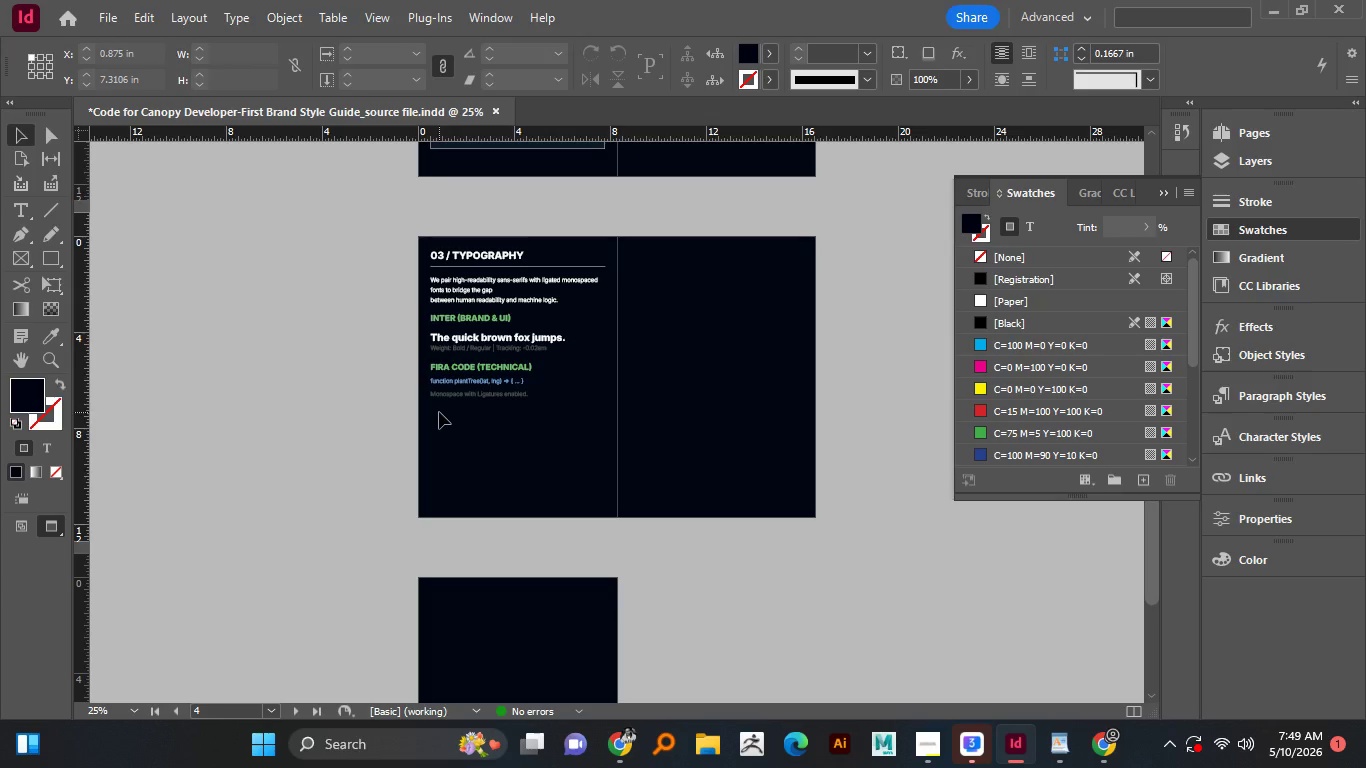 
left_click([337, 418])
 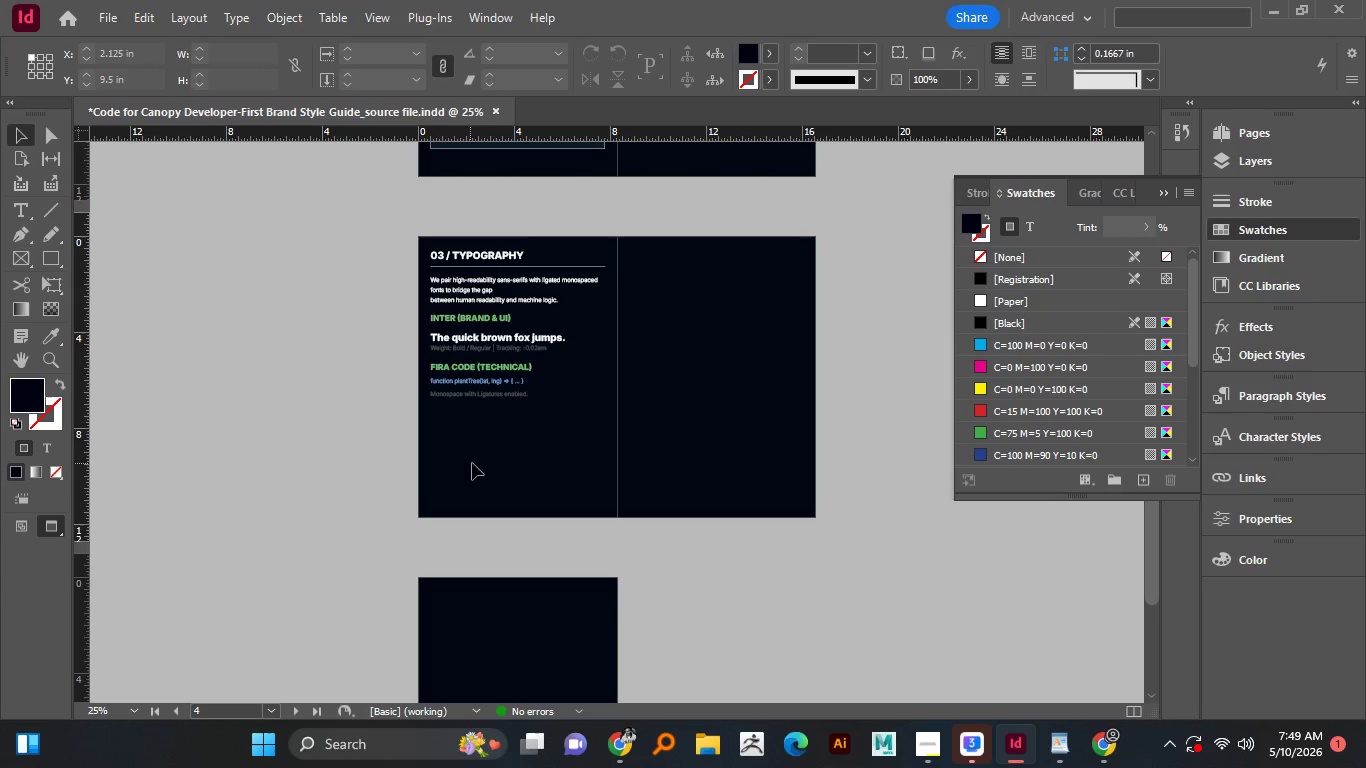 
key(Control+S)
 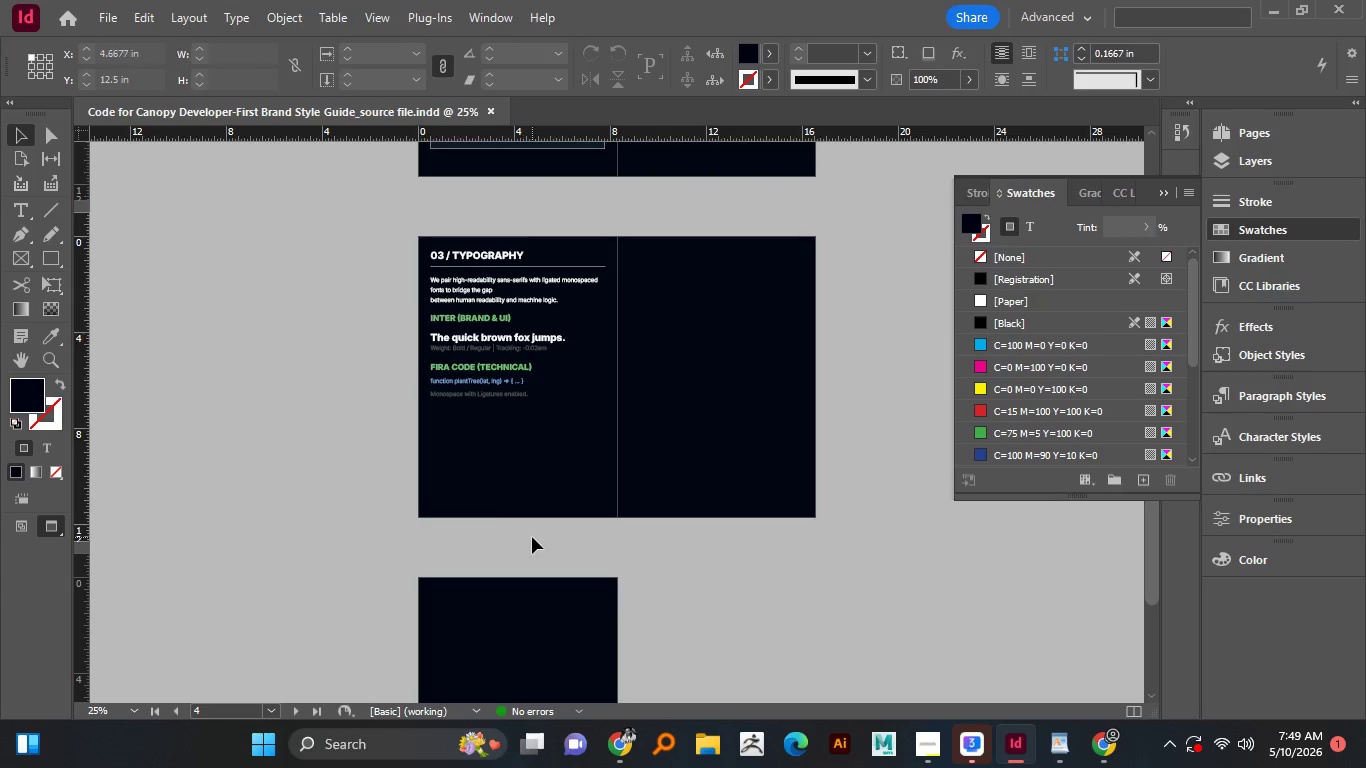 
hold_key(key=Space, duration=0.81)
 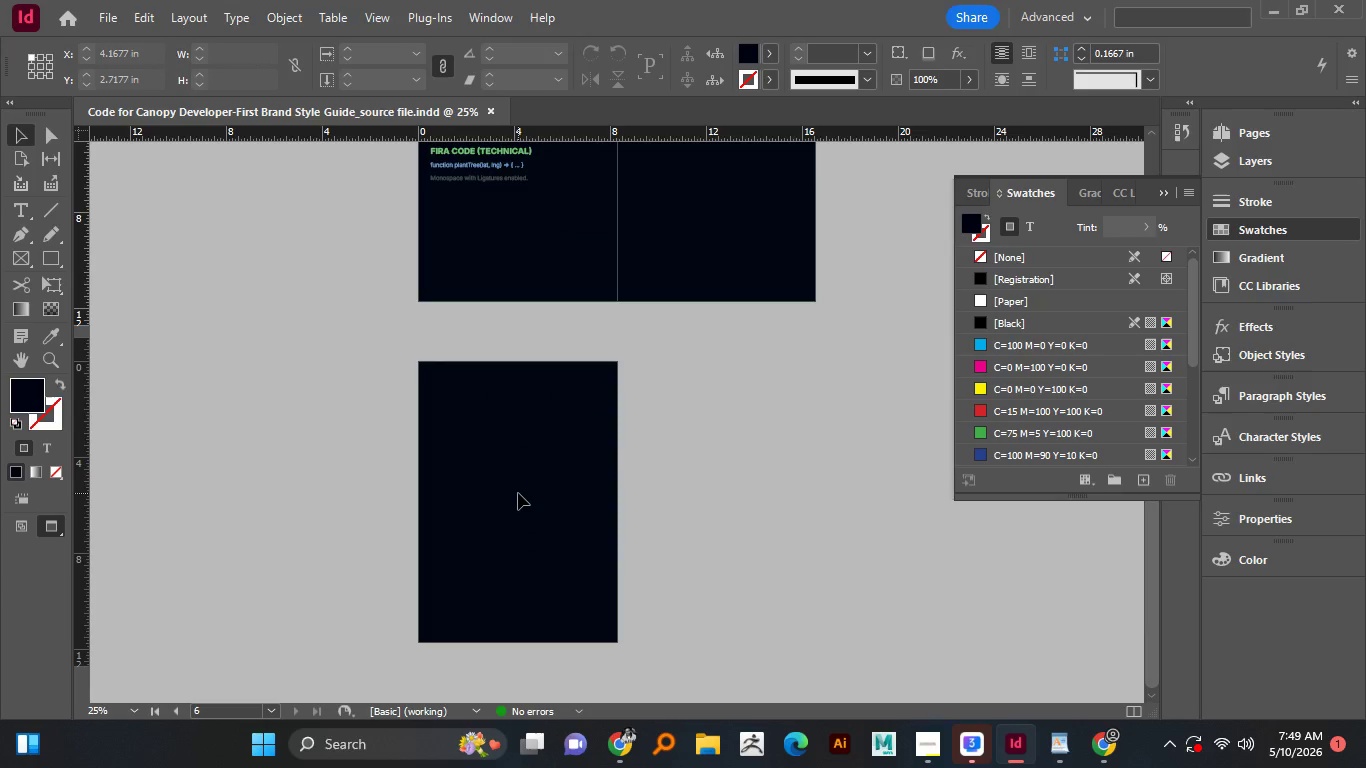 
left_click_drag(start_coordinate=[493, 532], to_coordinate=[430, 527])
 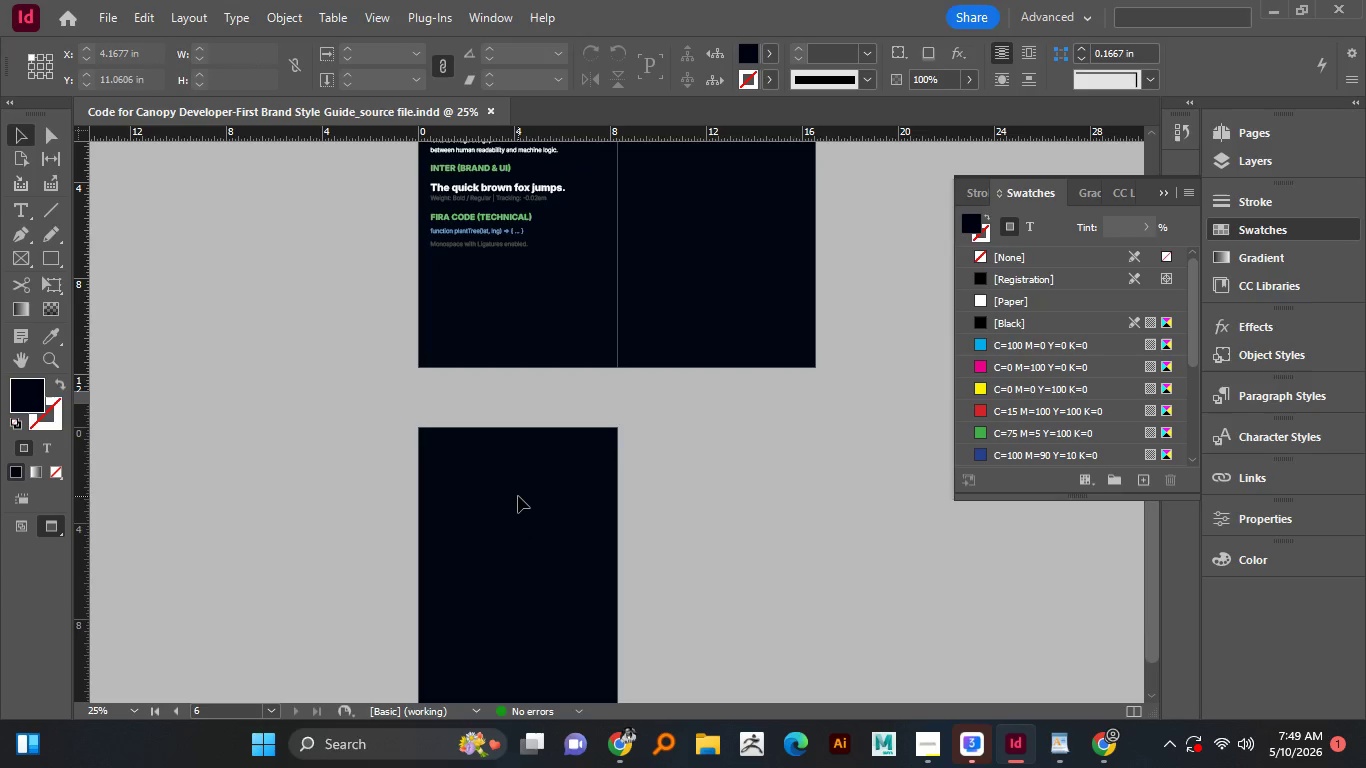 
scroll: coordinate [518, 493], scroll_direction: down, amount: 4.0
 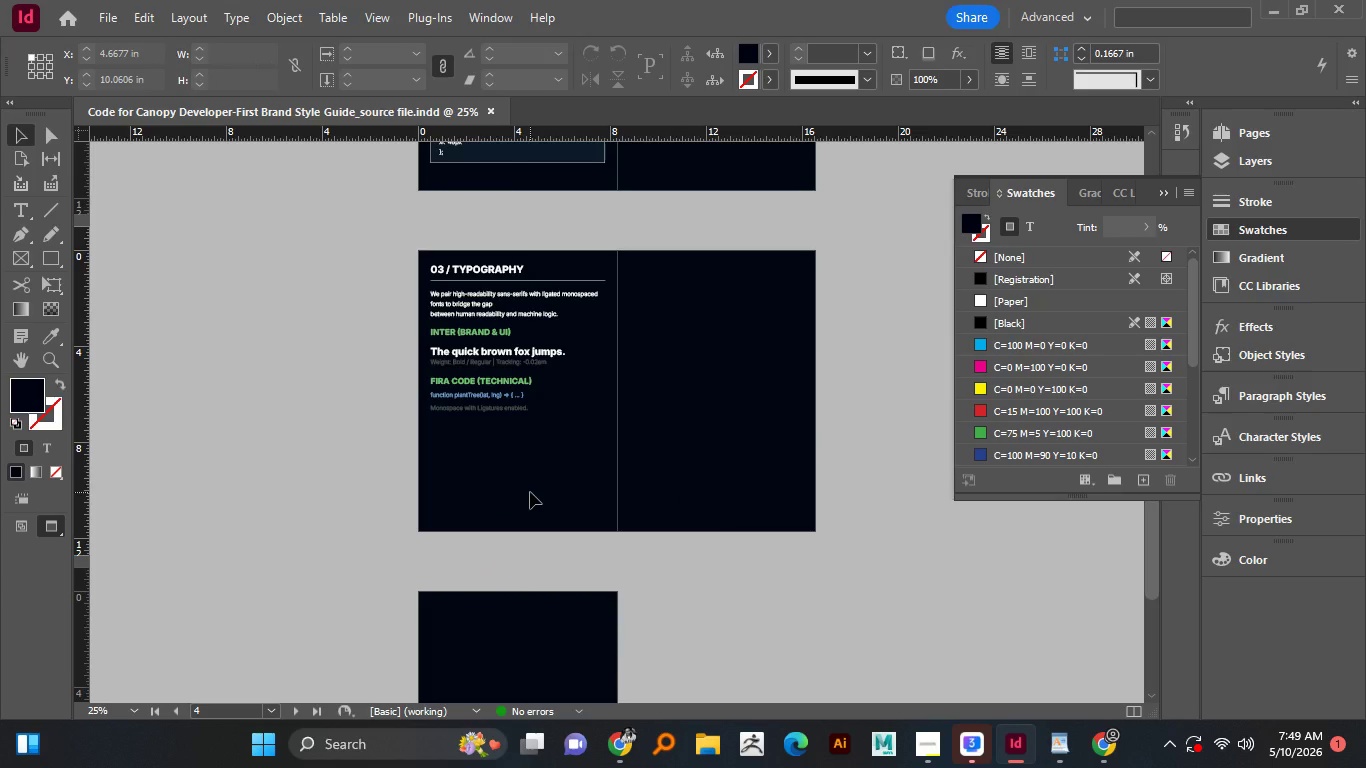 
wait(9.2)
 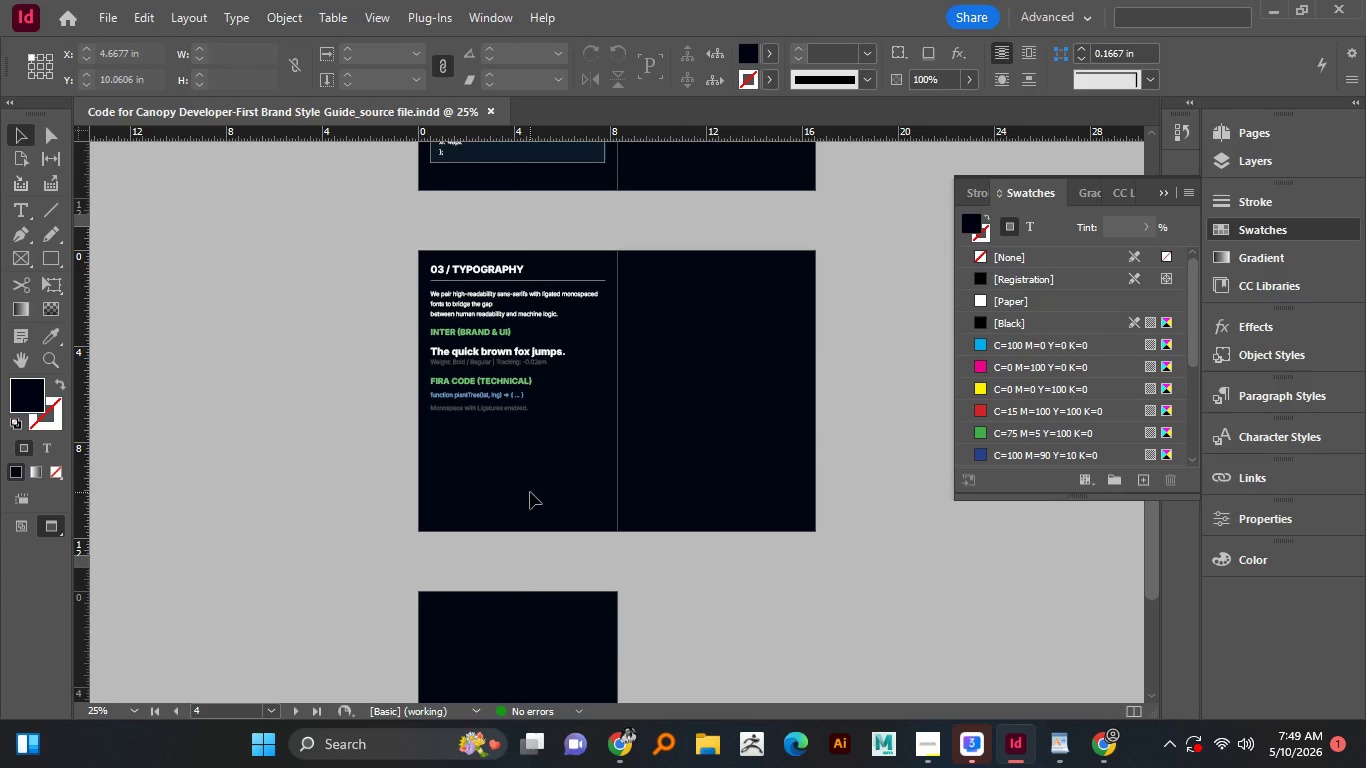 
left_click([937, 739])